 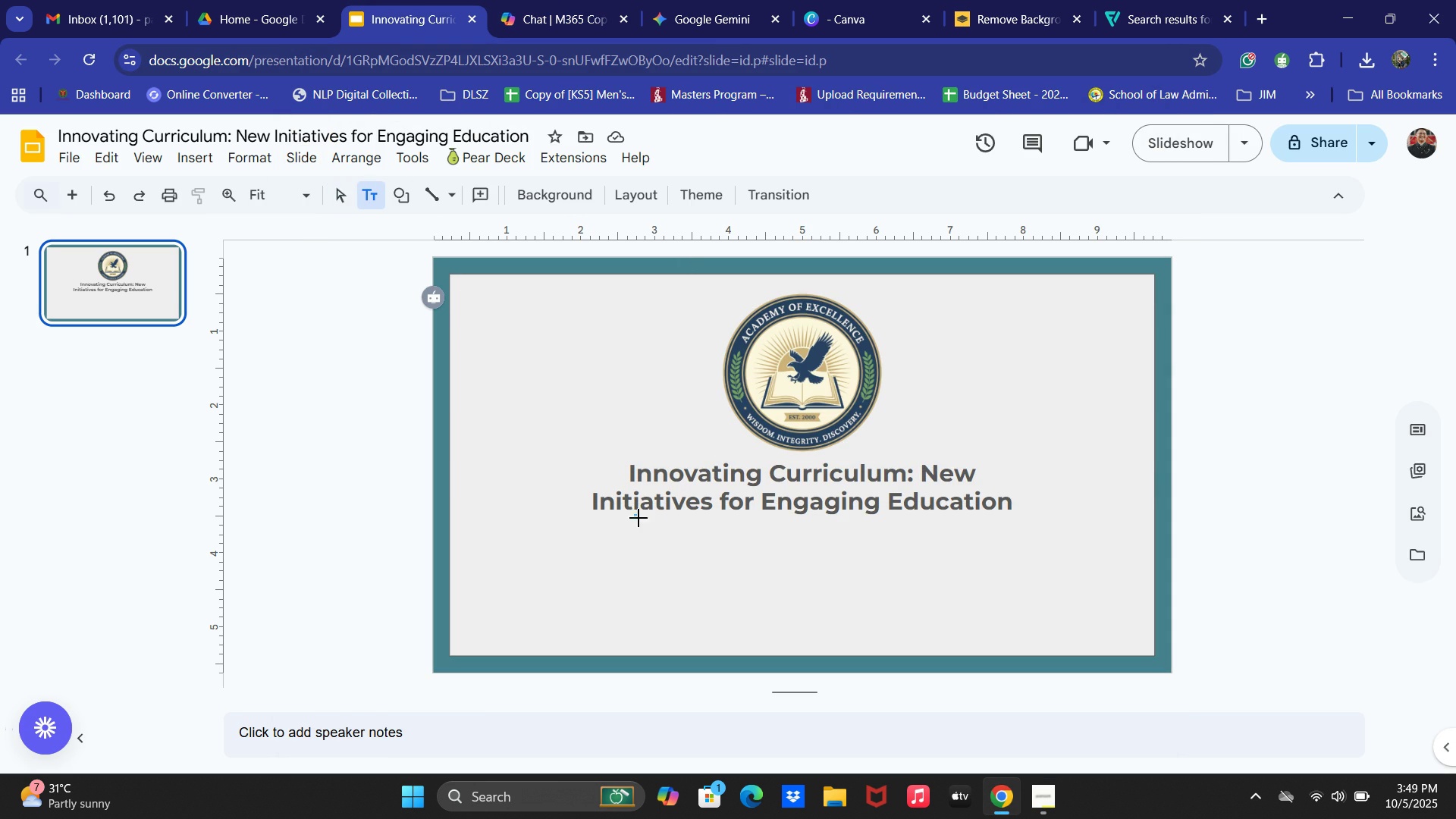 
double_click([748, 525])
 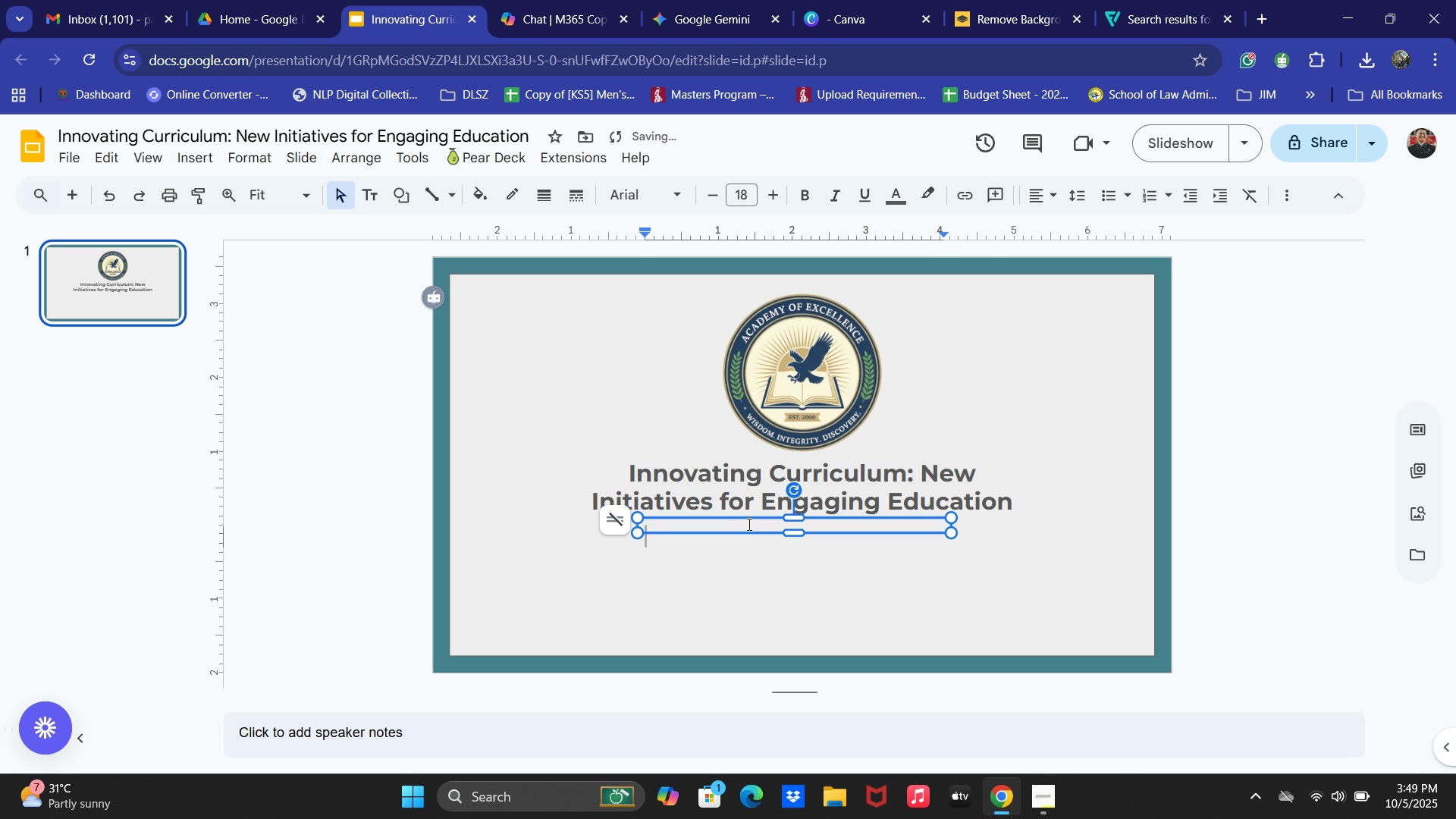 
type(Presented byL A)
key(Backspace)
key(Backspace)
key(Backspace)
type(: Aa)
key(Backspace)
type(cademy of Excellence)
 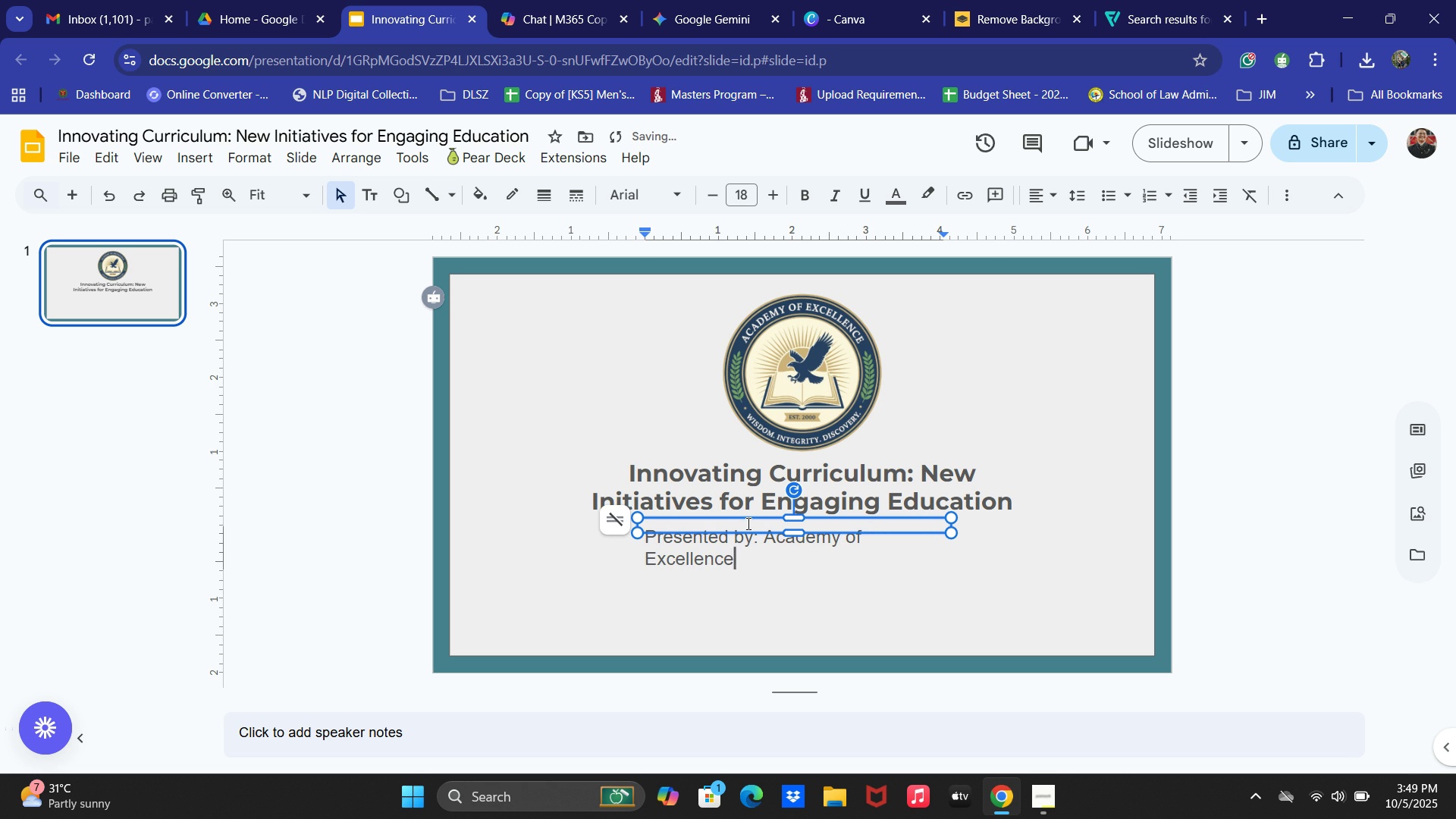 
key(Control+ControlLeft)
 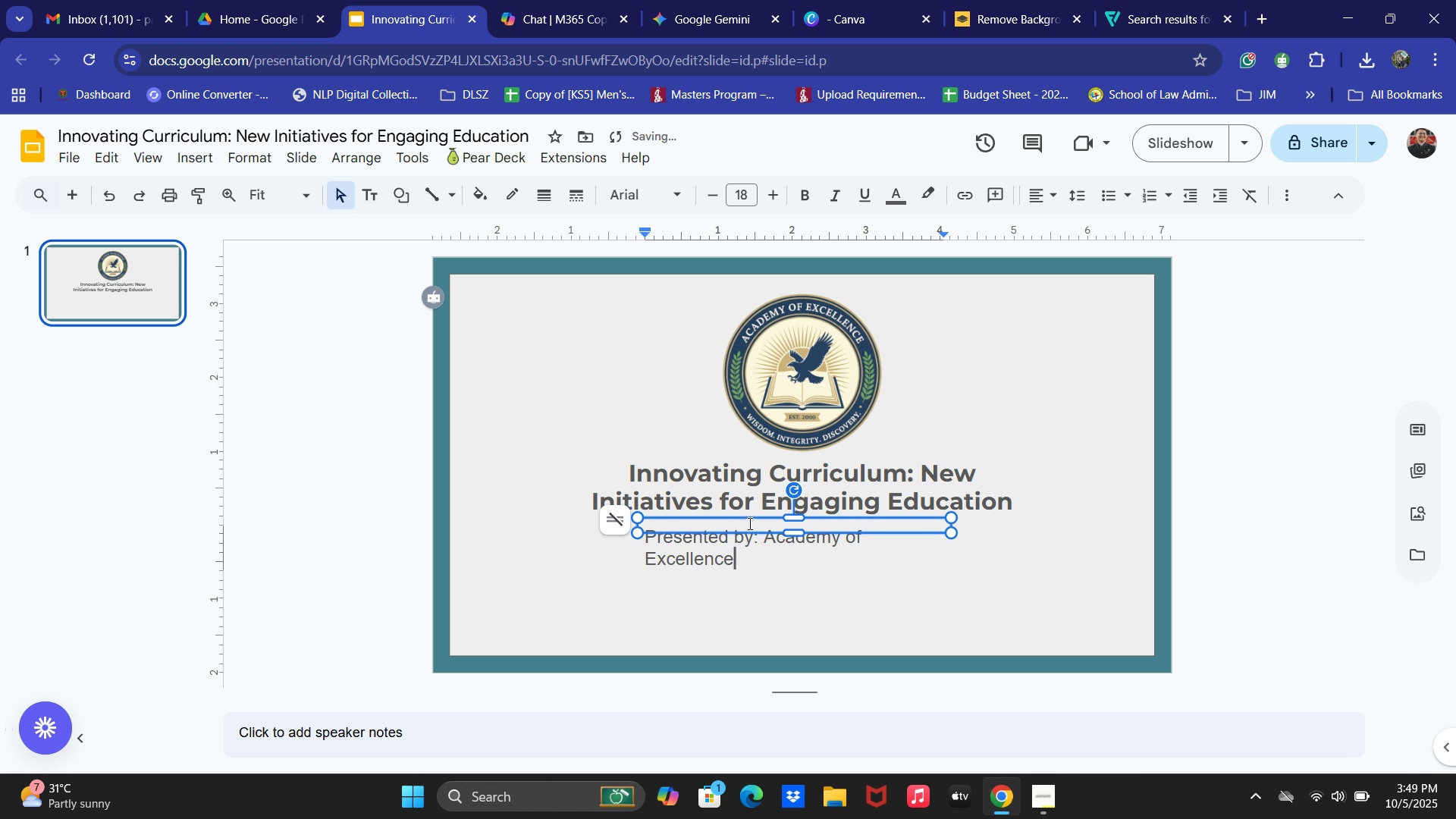 
key(Control+A)
 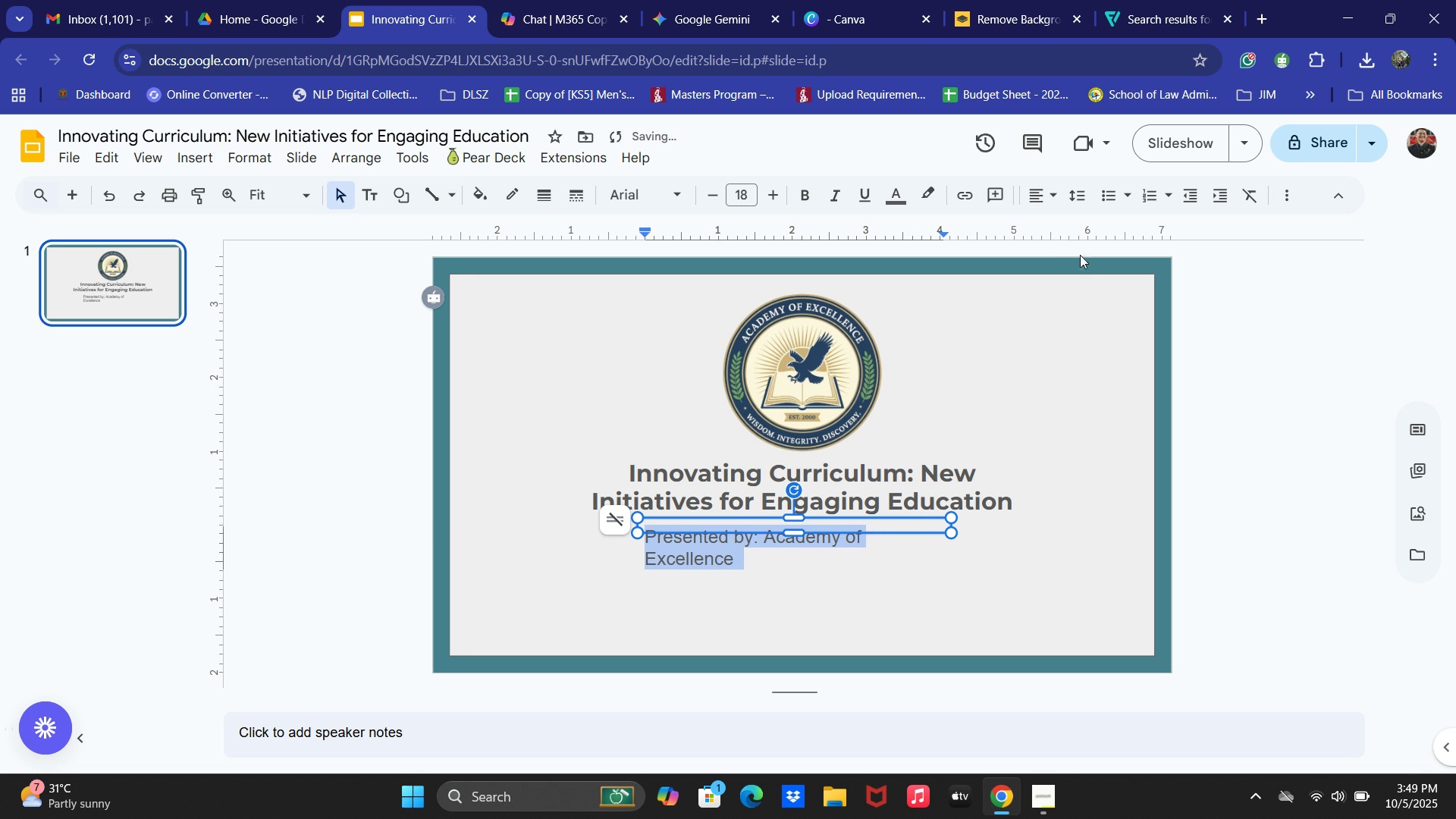 
left_click([1043, 201])
 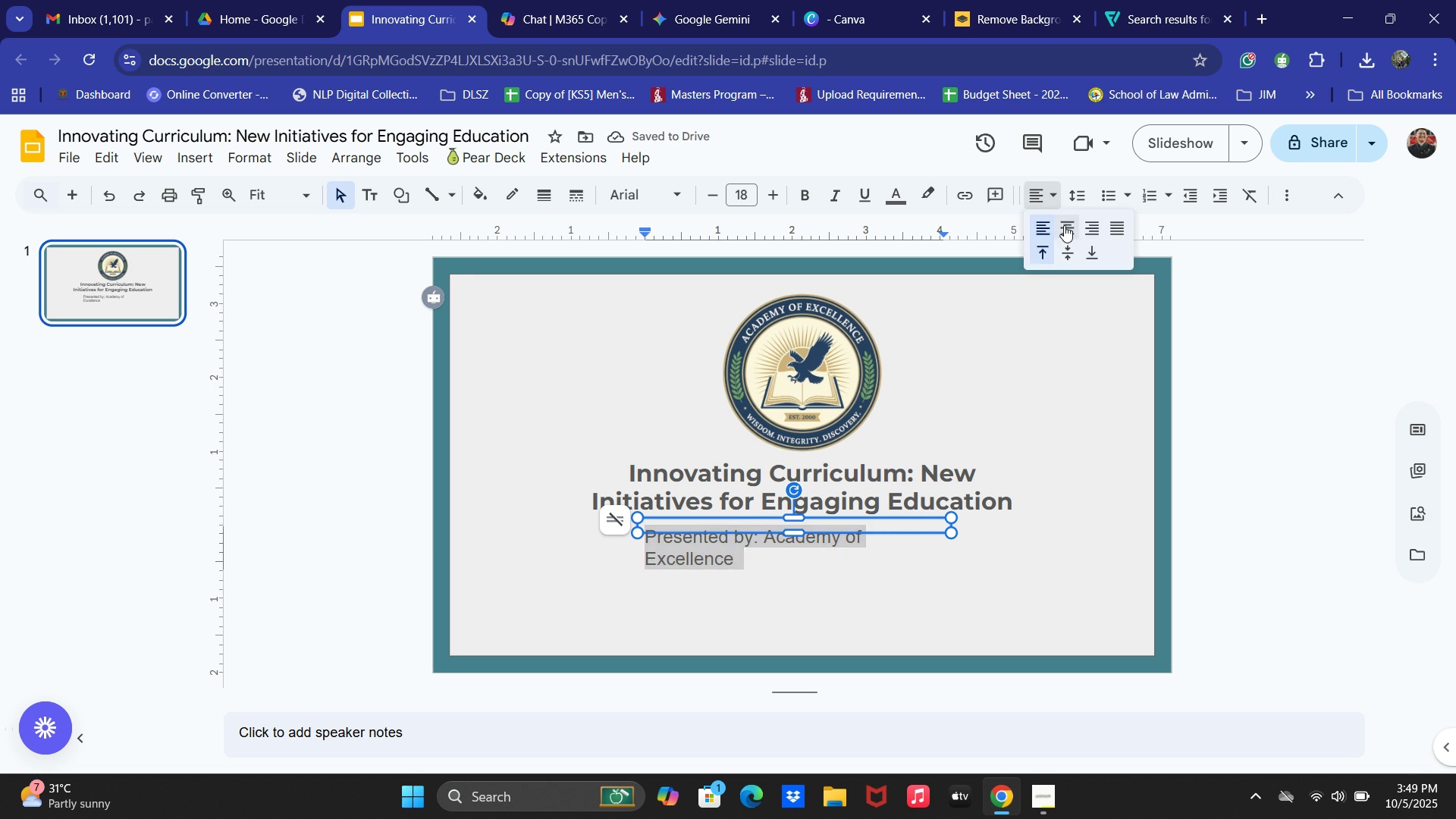 
left_click([1064, 225])
 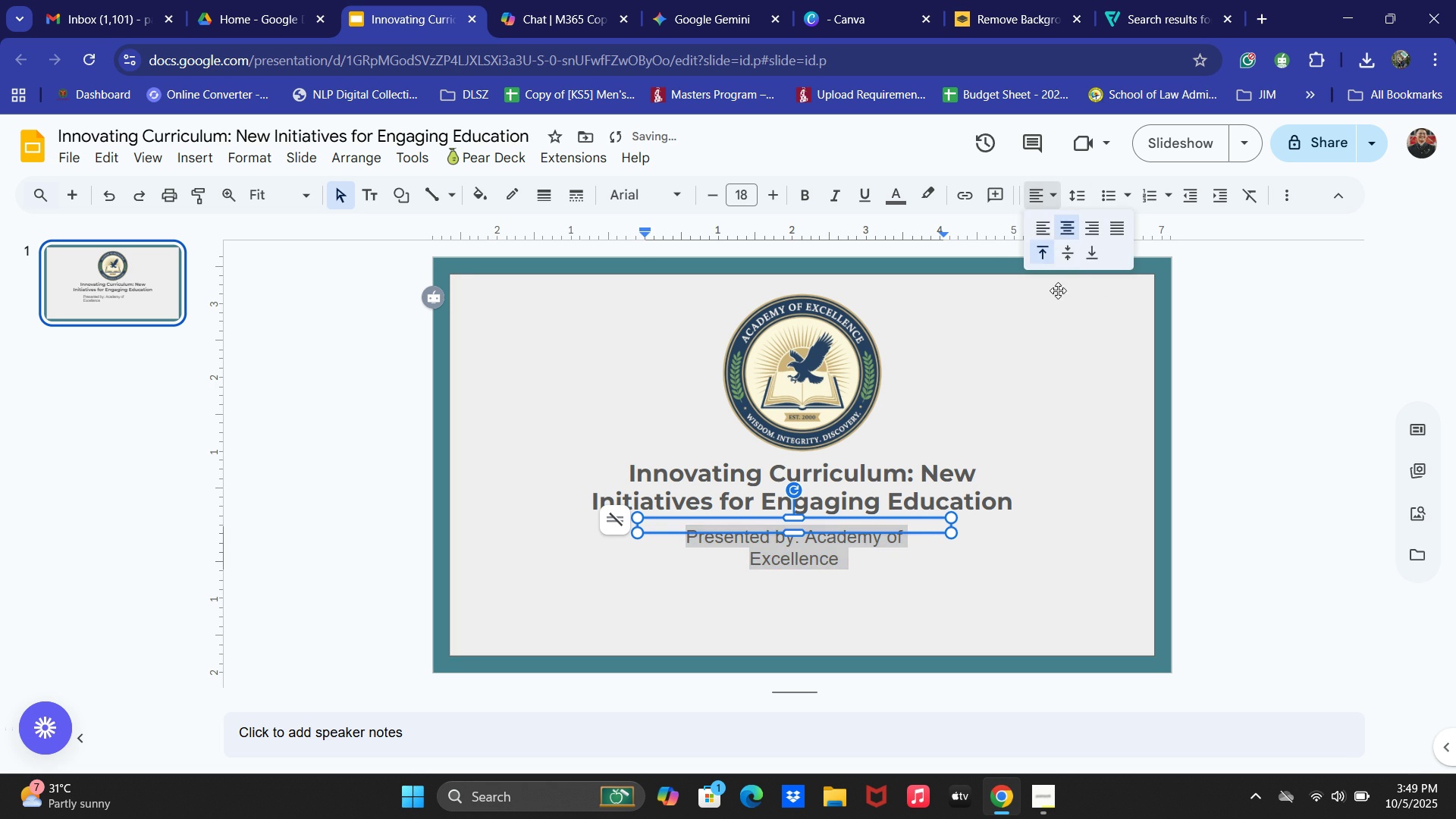 
left_click([1081, 250])
 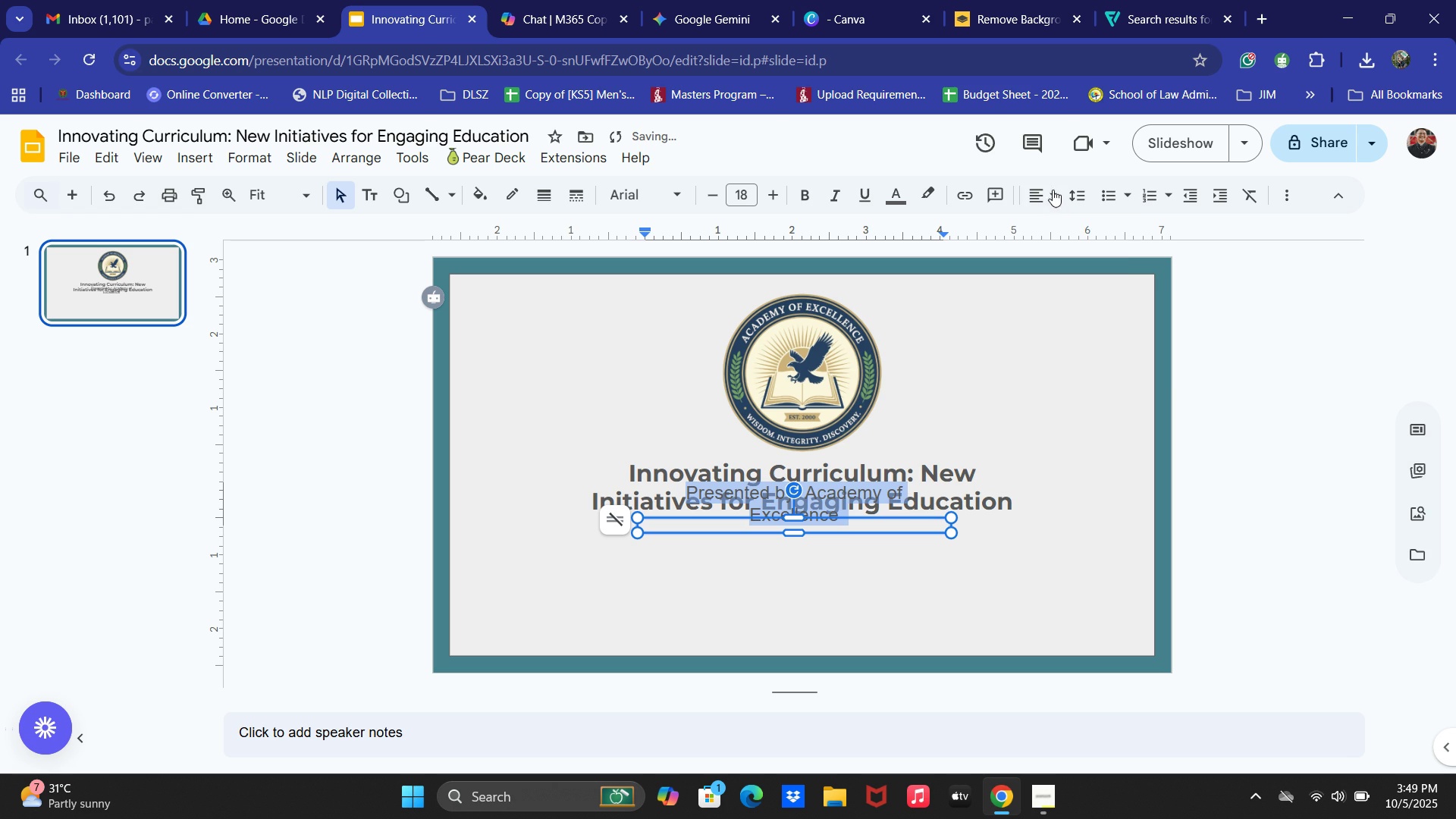 
left_click([1051, 186])
 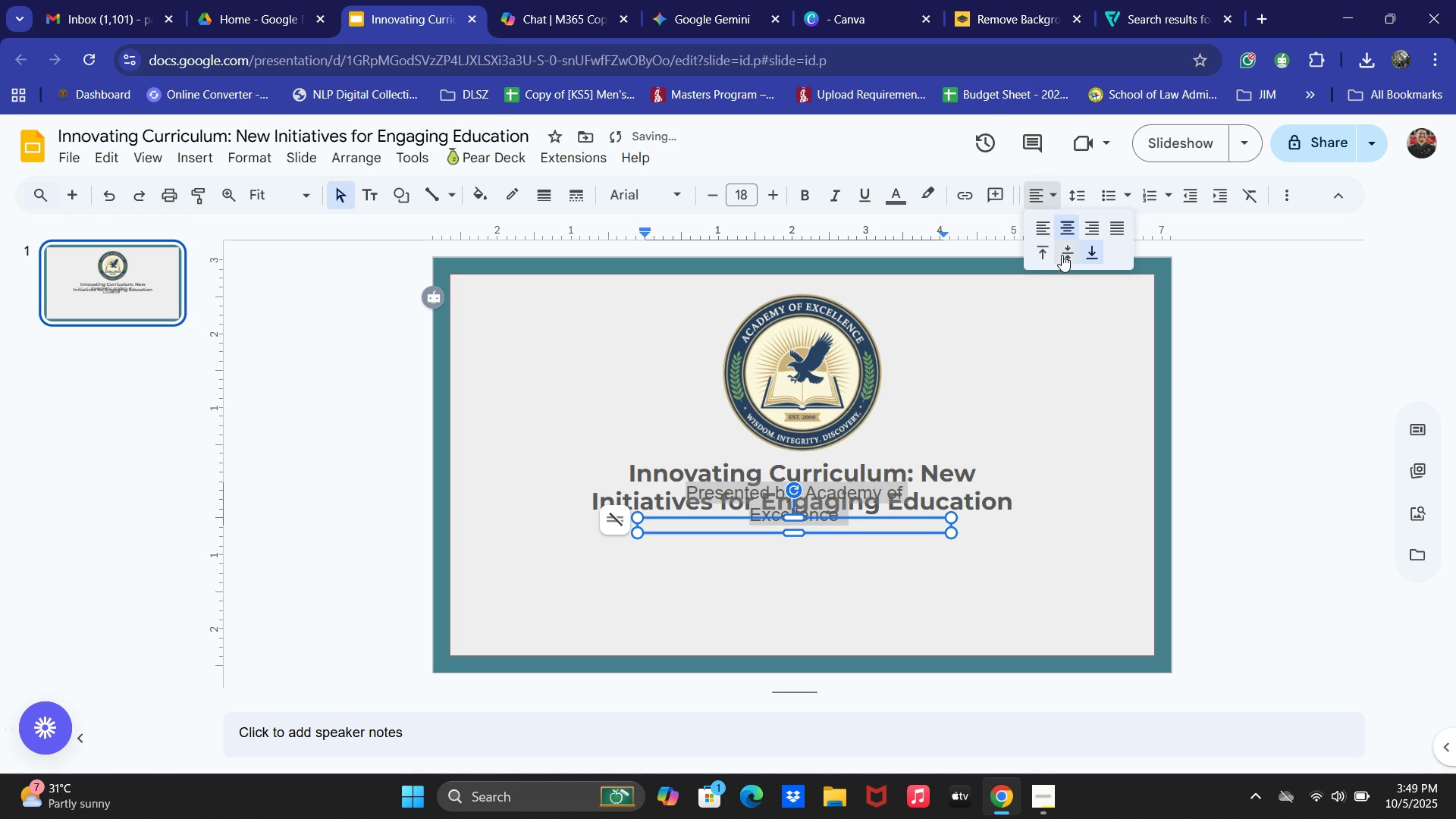 
left_click([1062, 255])
 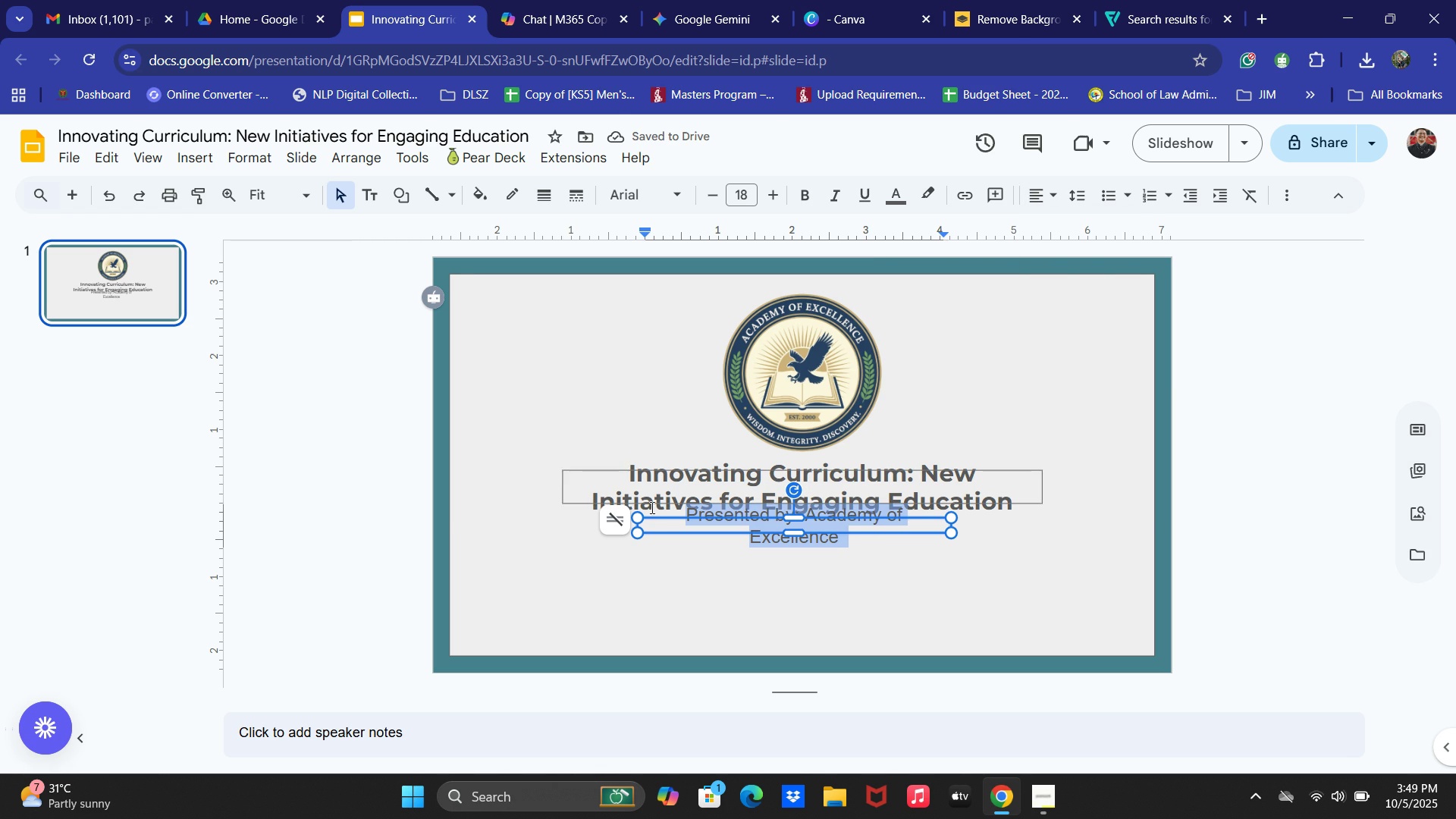 
left_click([654, 516])
 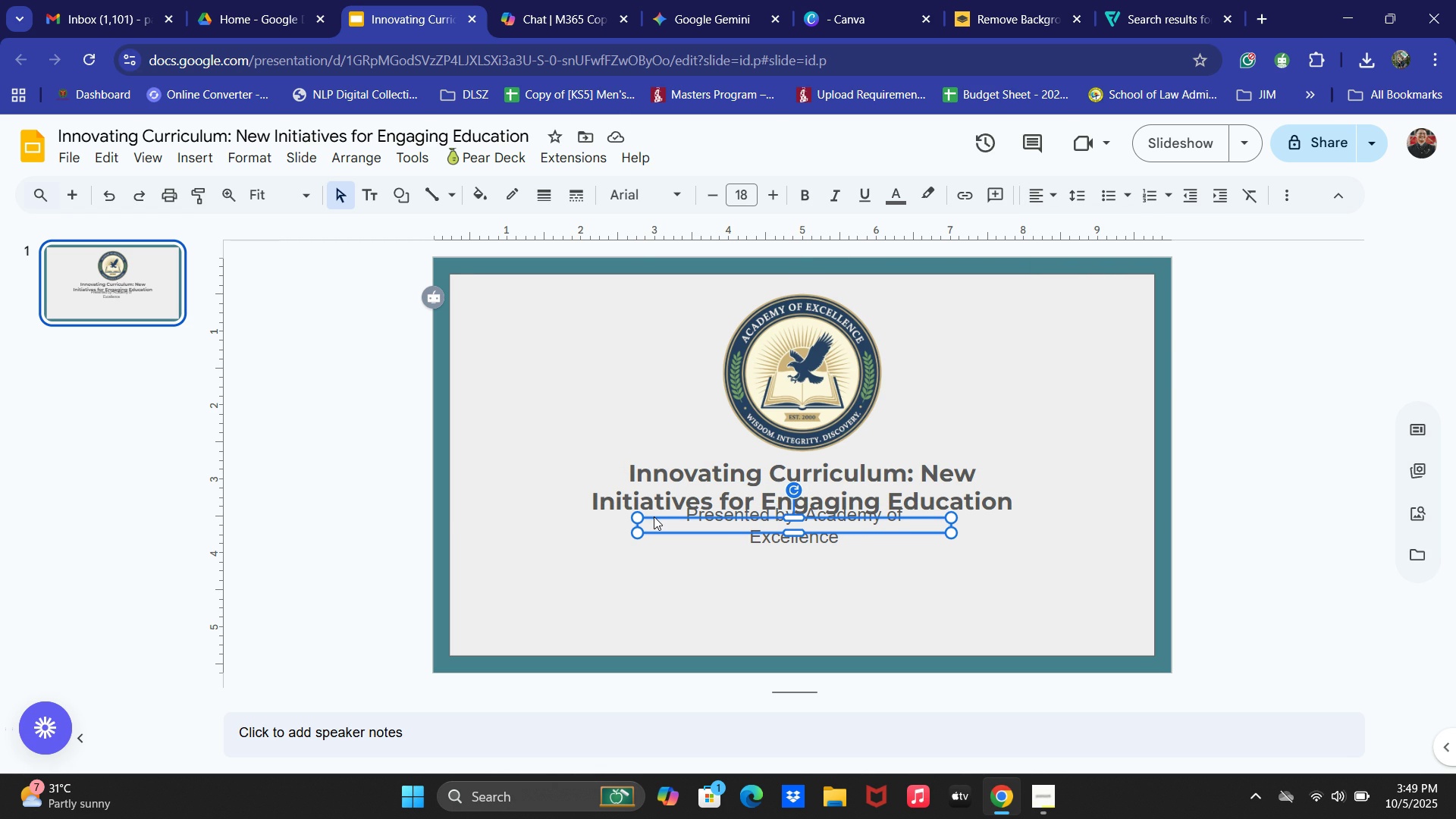 
key(ArrowDown)
 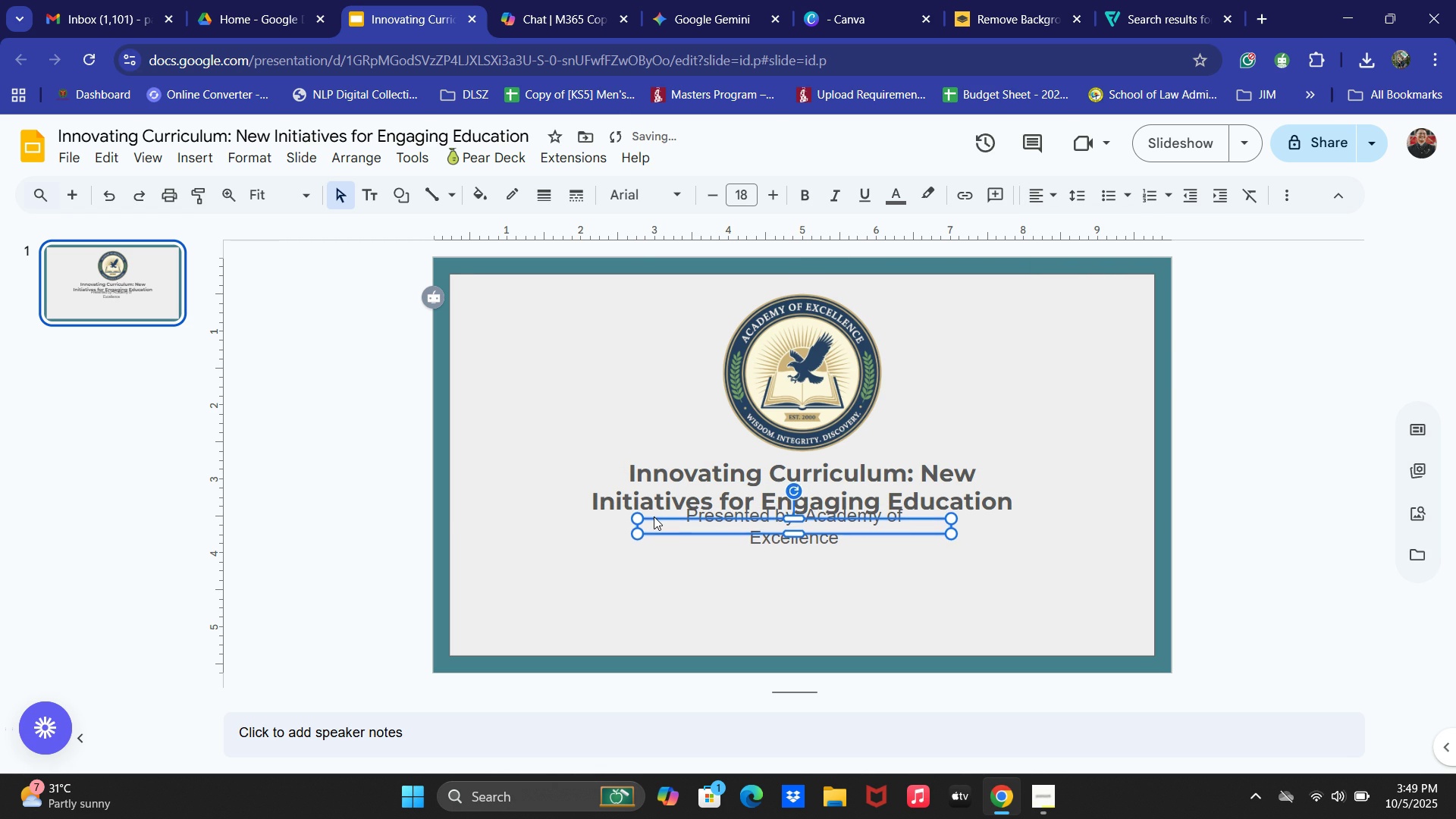 
key(ArrowDown)
 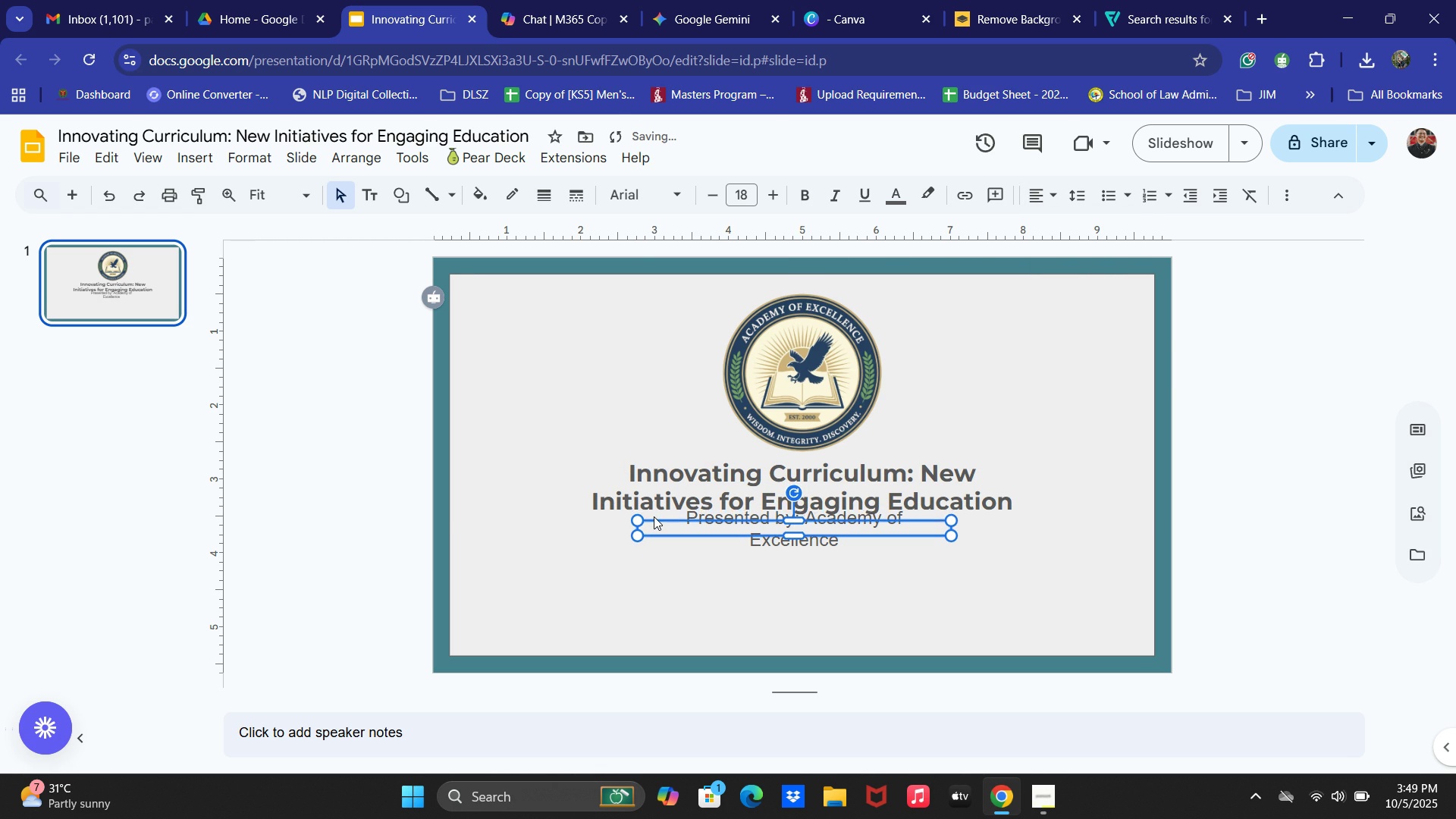 
key(ArrowDown)
 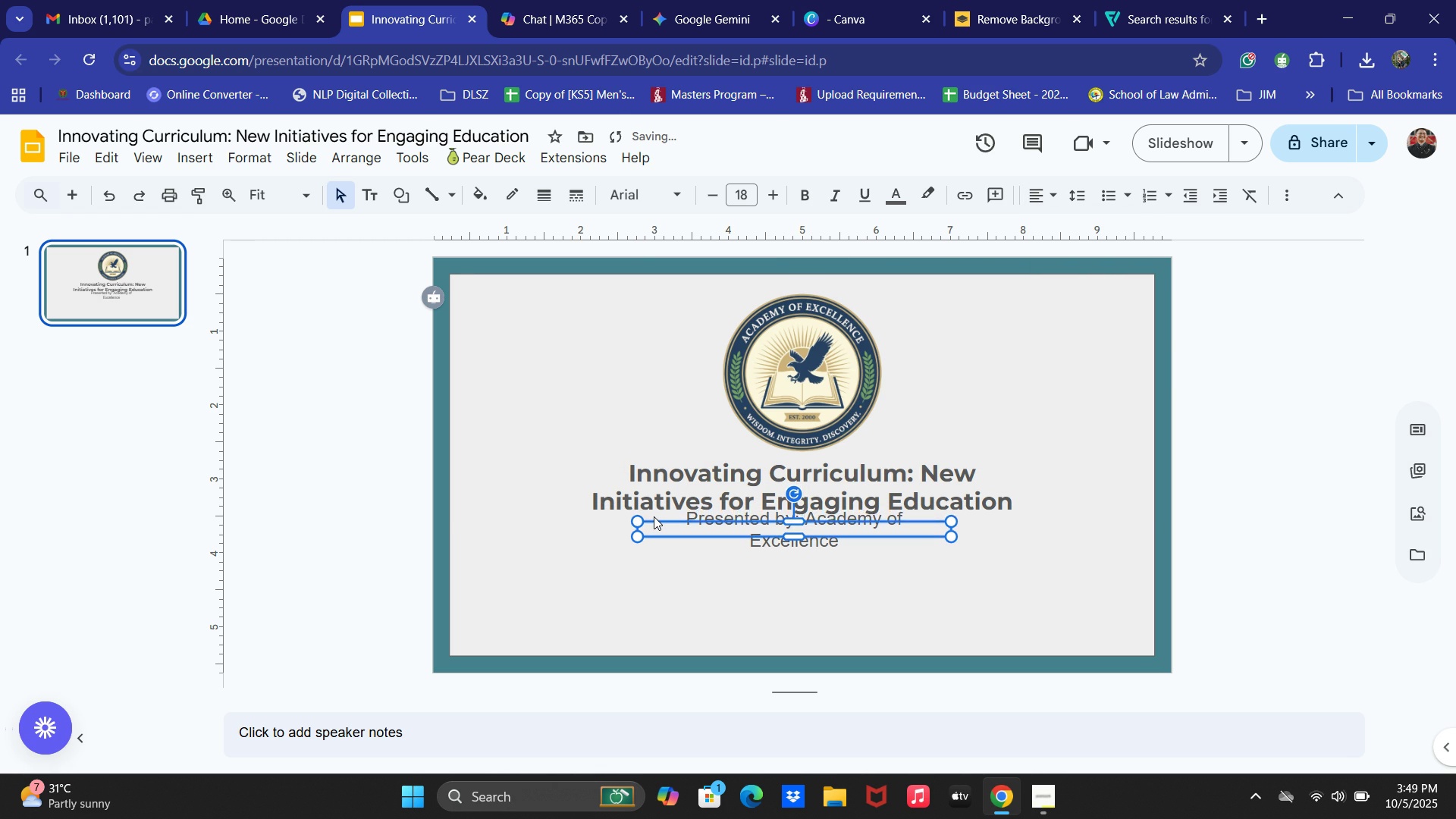 
key(ArrowDown)
 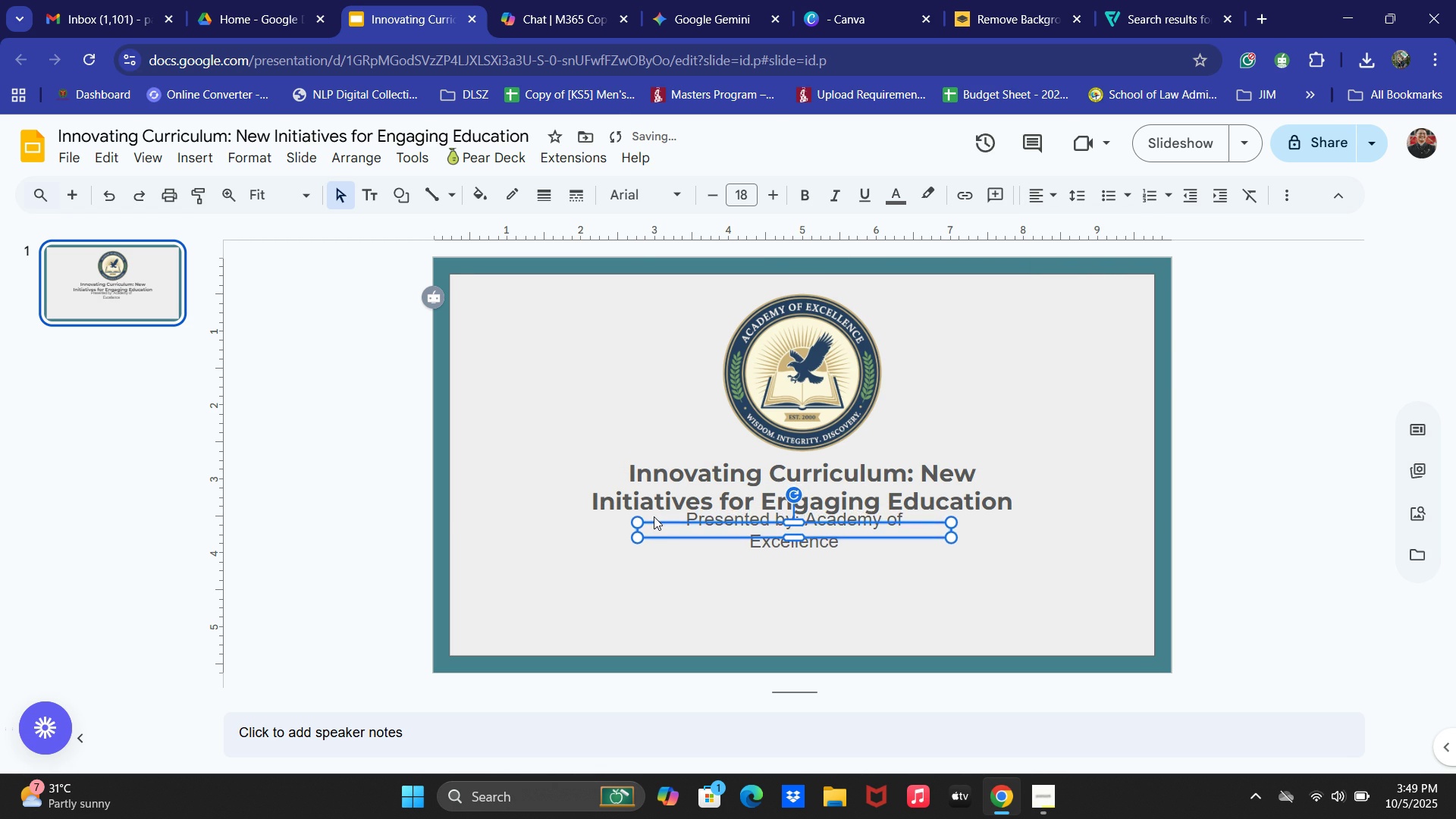 
key(ArrowDown)
 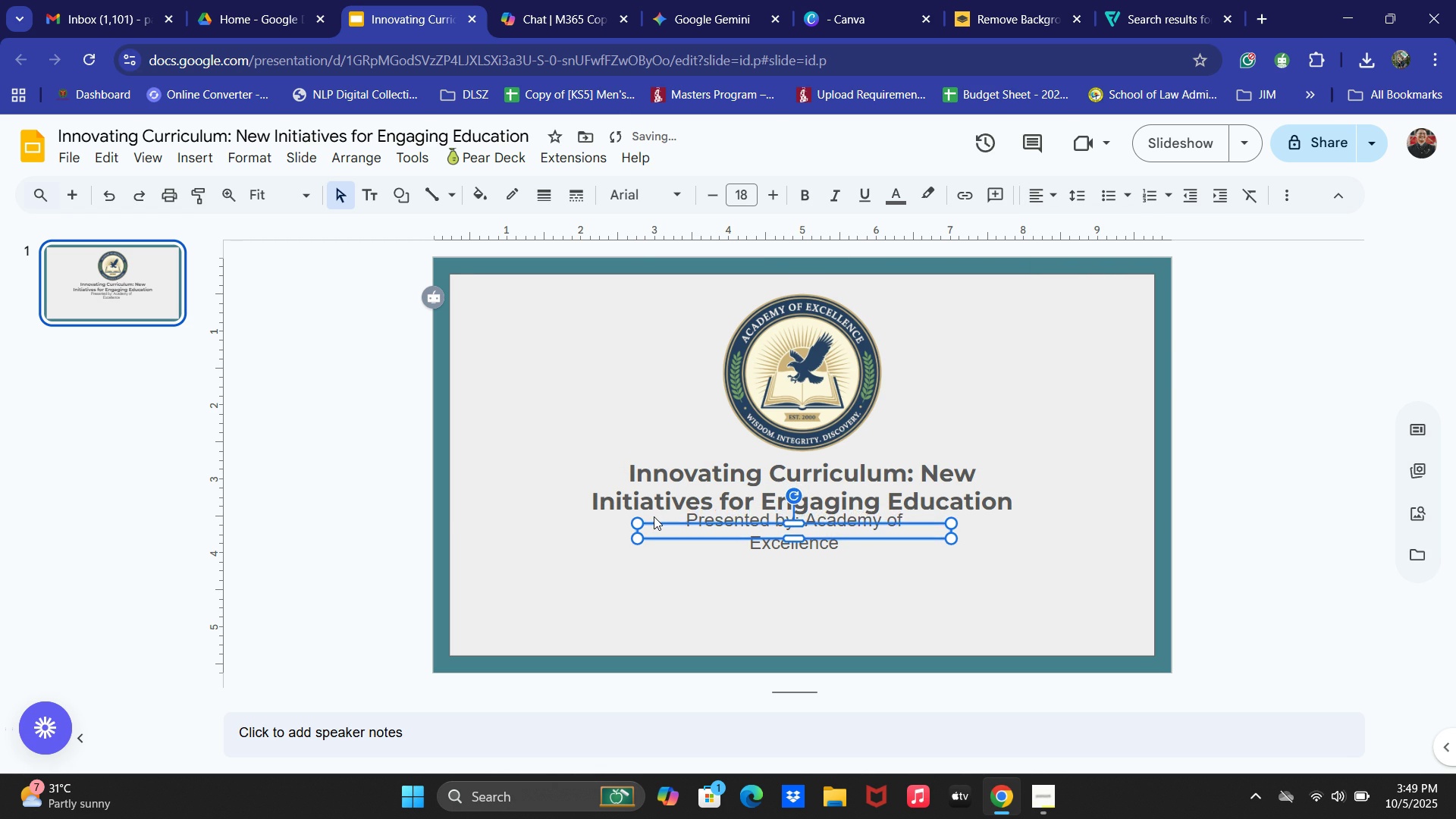 
key(ArrowDown)
 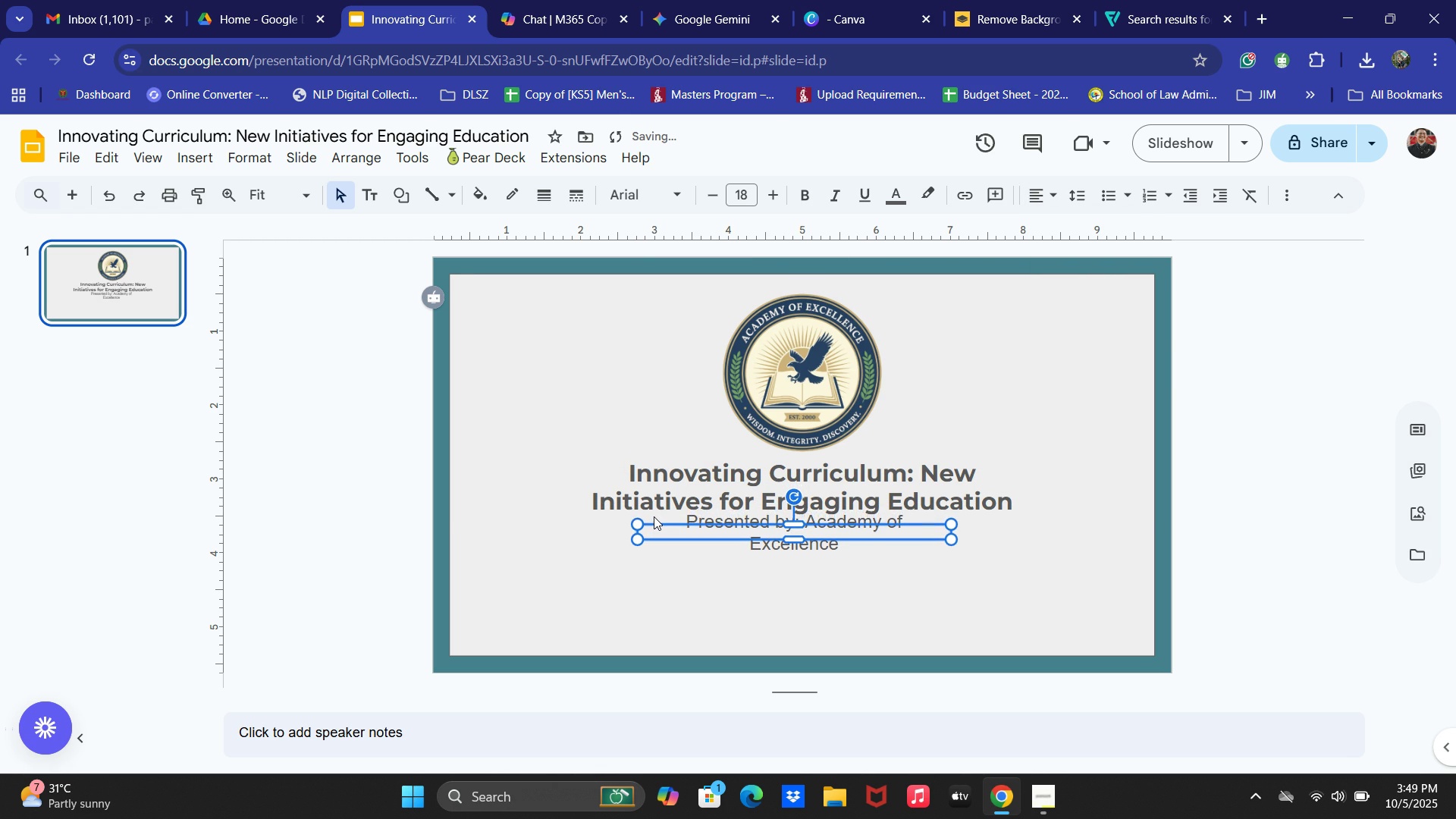 
key(ArrowDown)
 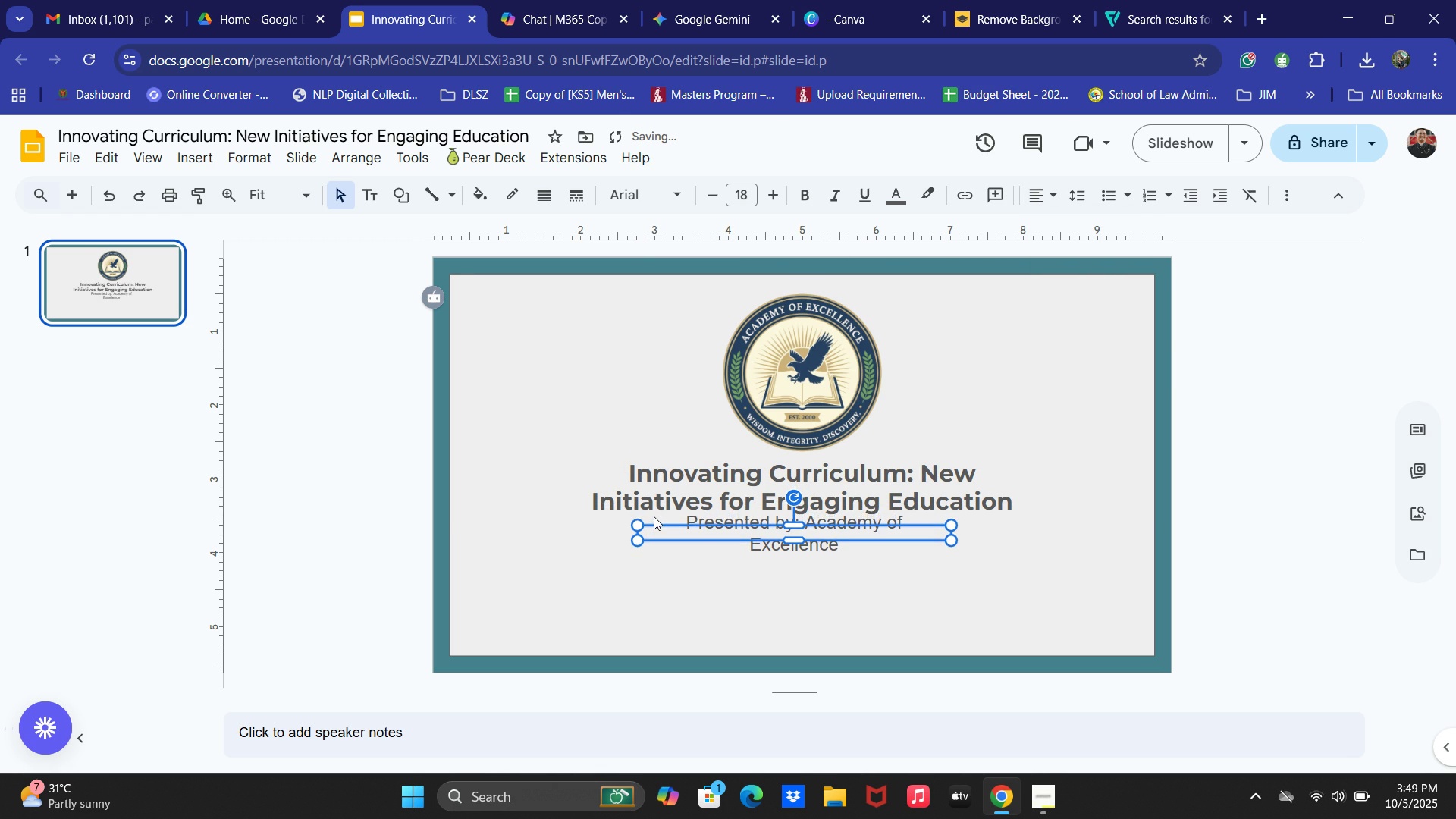 
key(ArrowDown)
 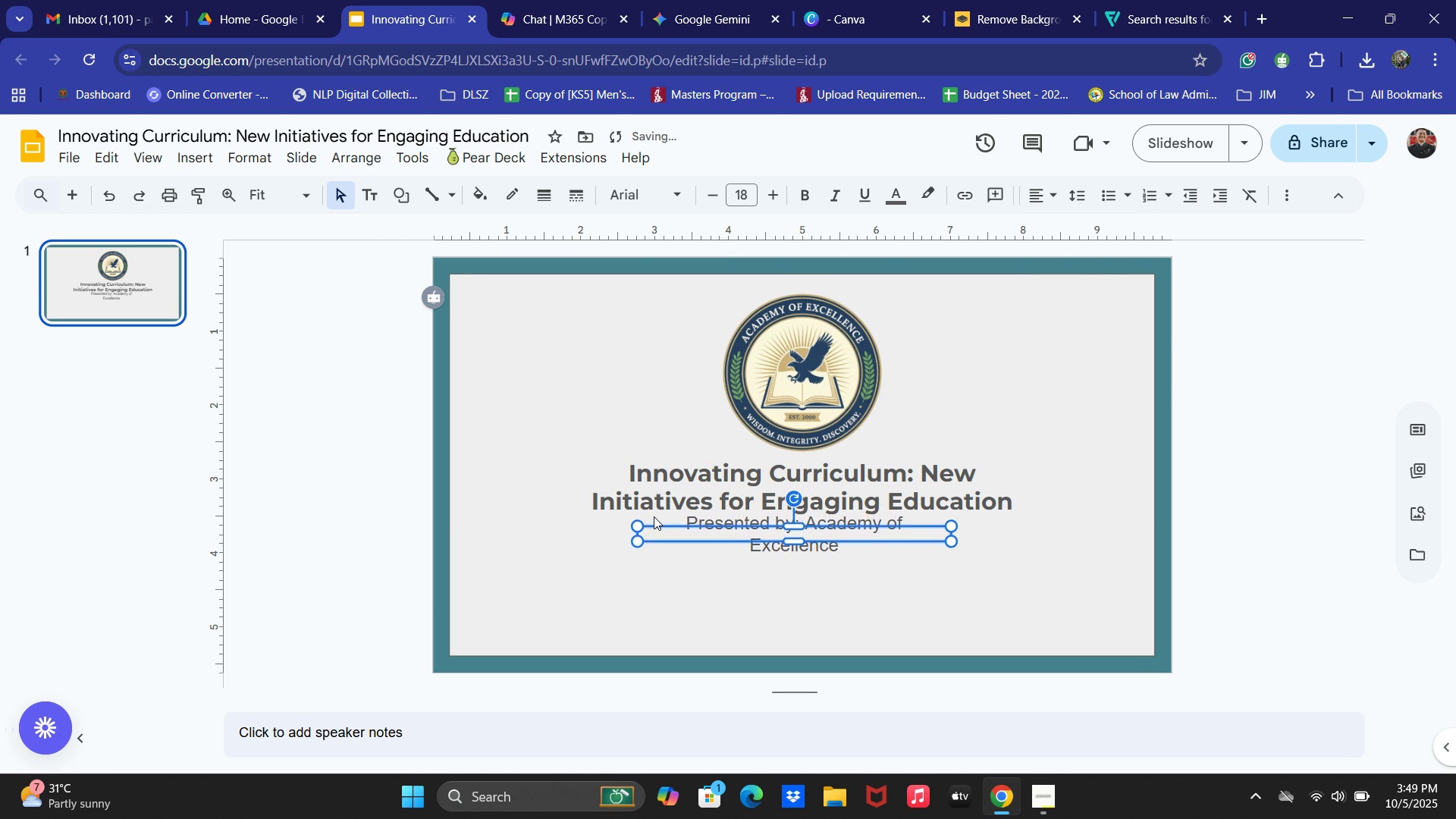 
key(ArrowDown)
 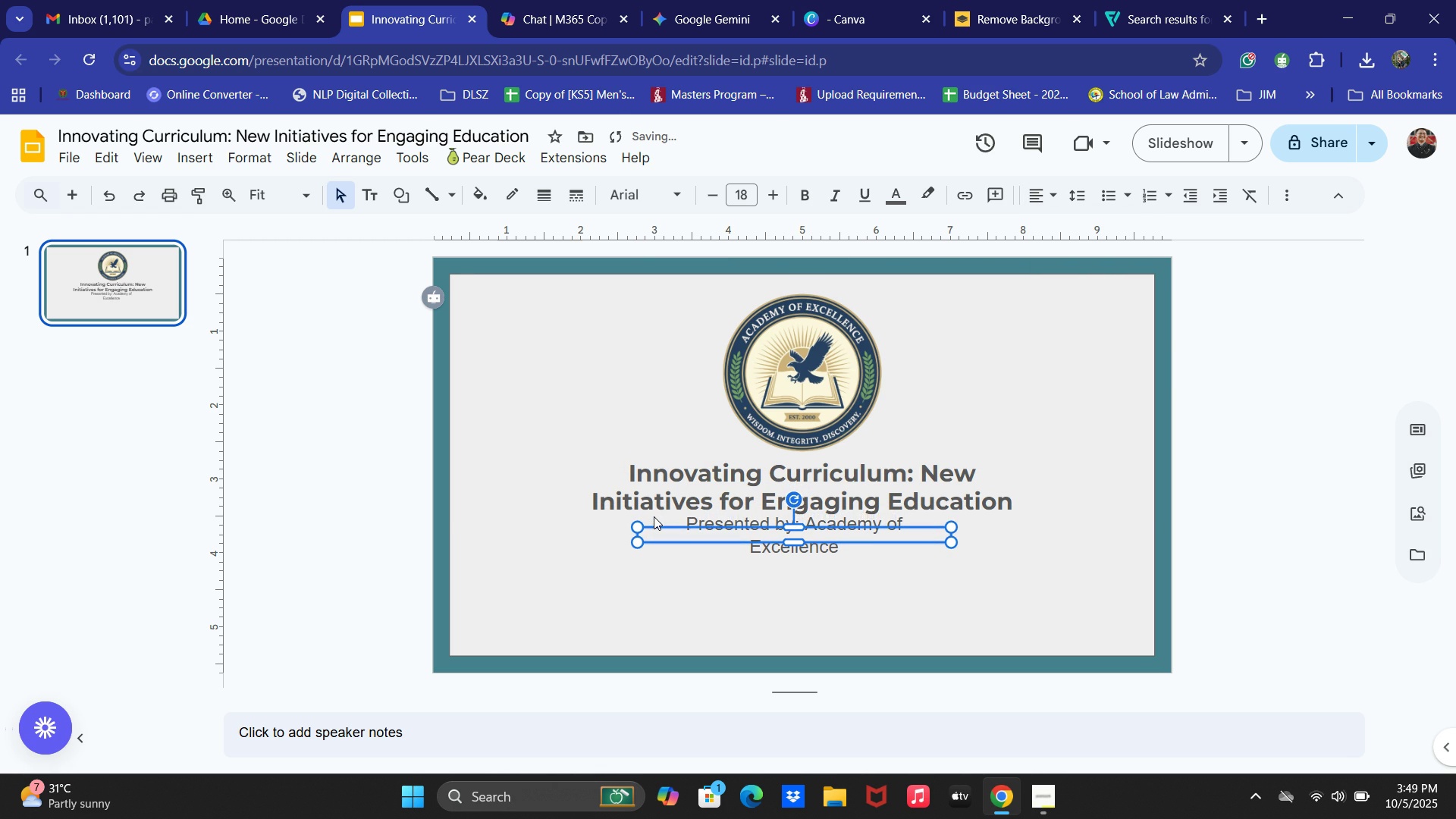 
key(ArrowDown)
 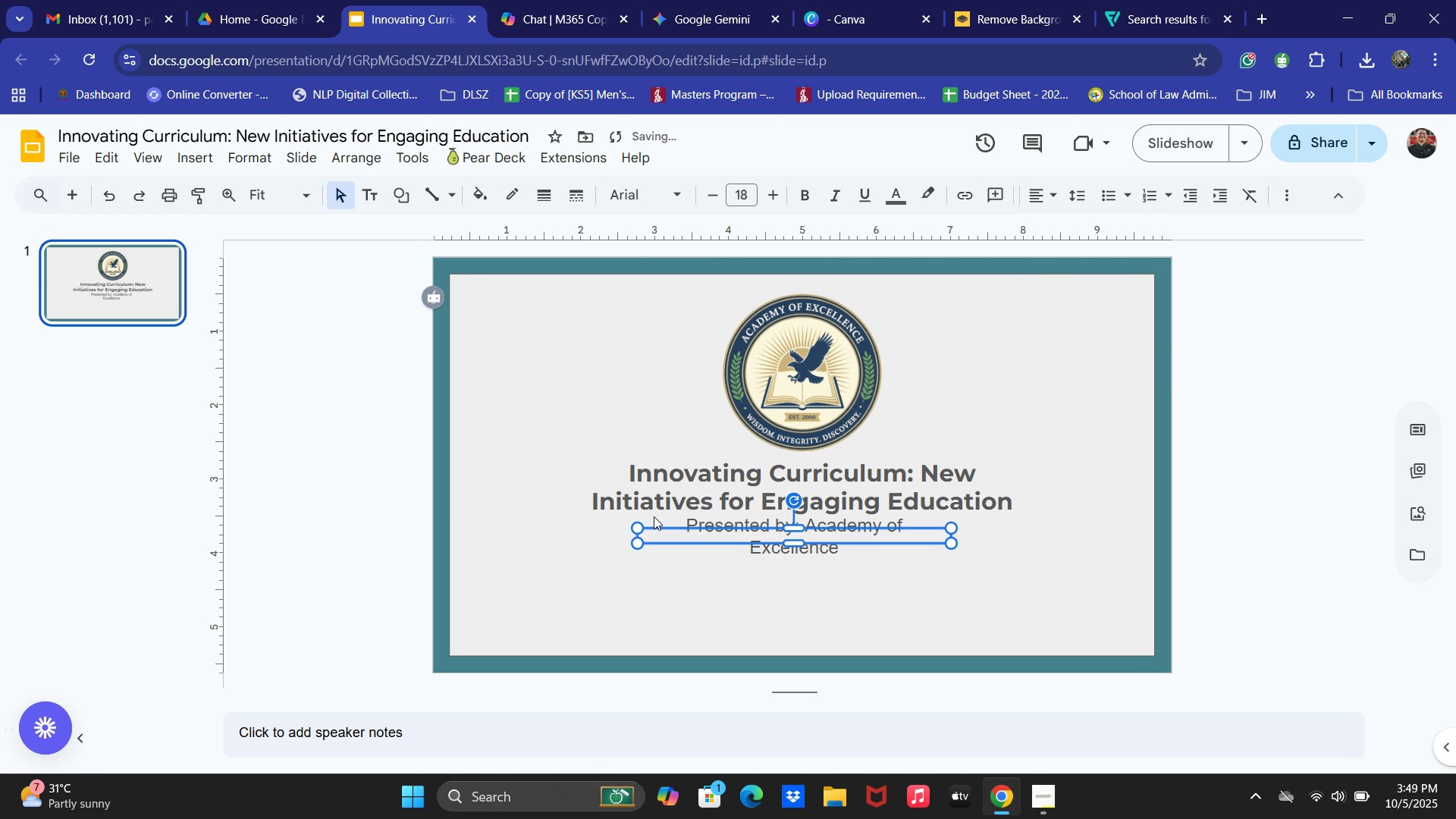 
key(ArrowDown)
 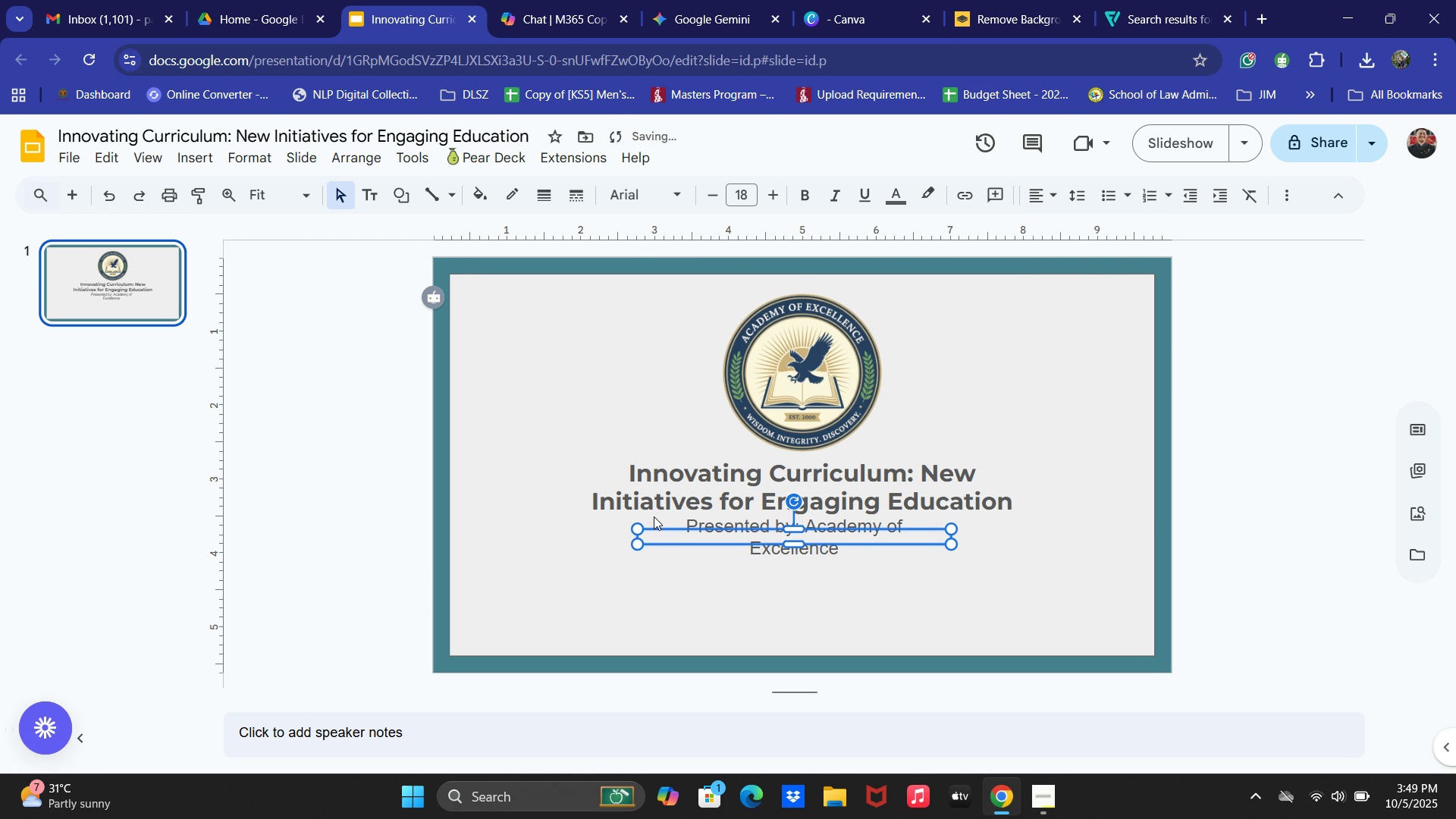 
key(ArrowDown)
 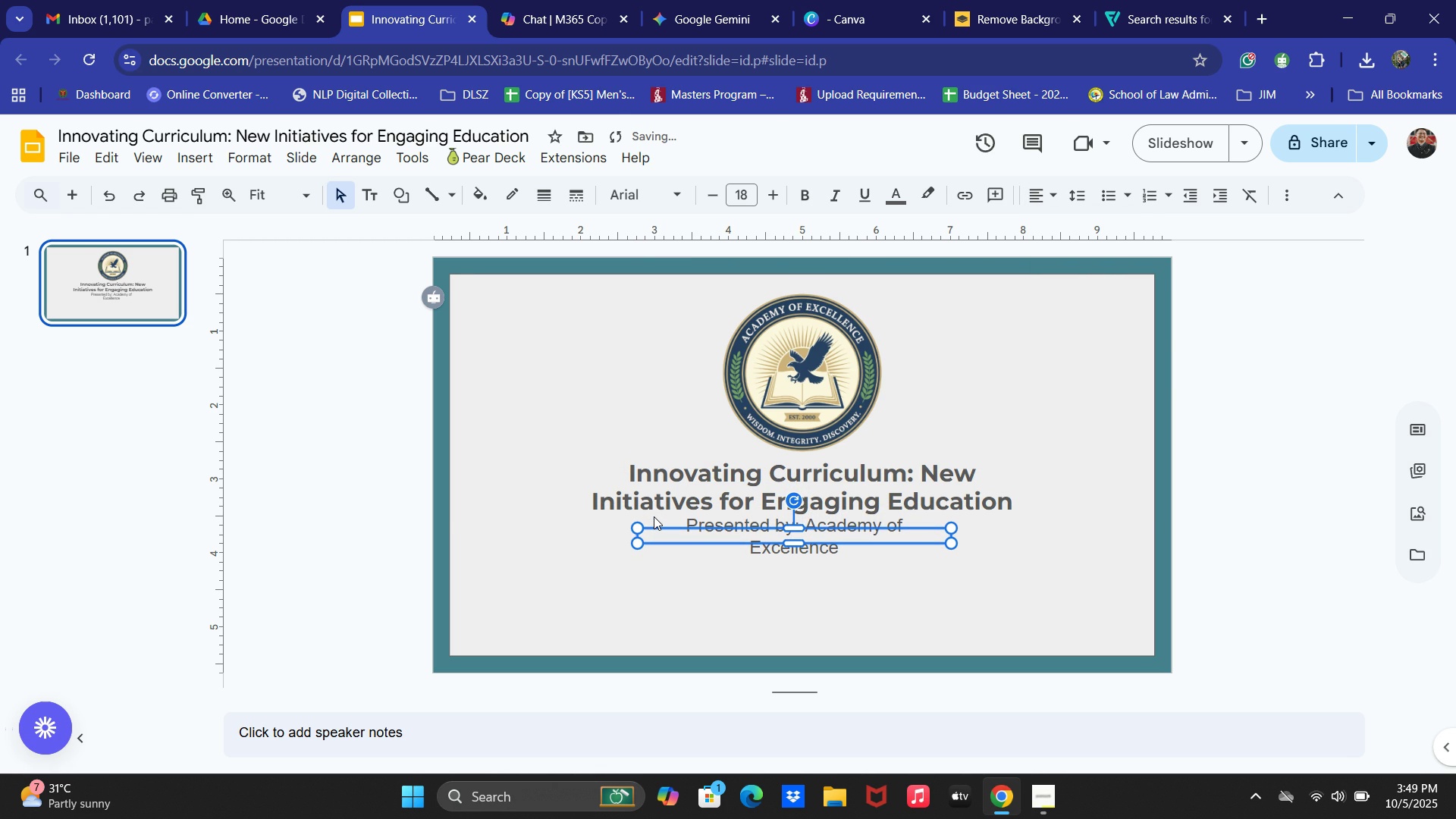 
key(ArrowUp)
 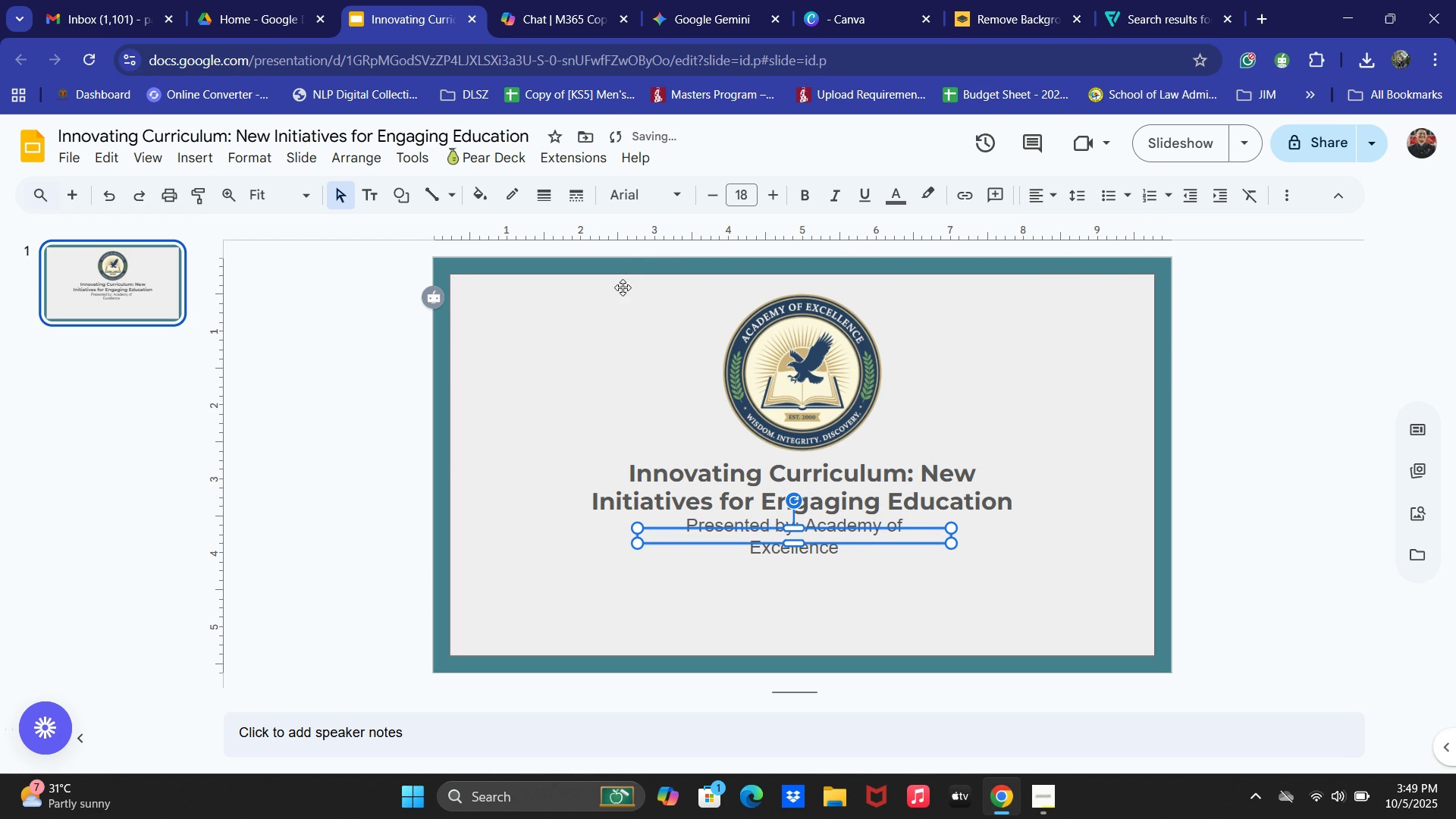 
left_click([648, 187])